 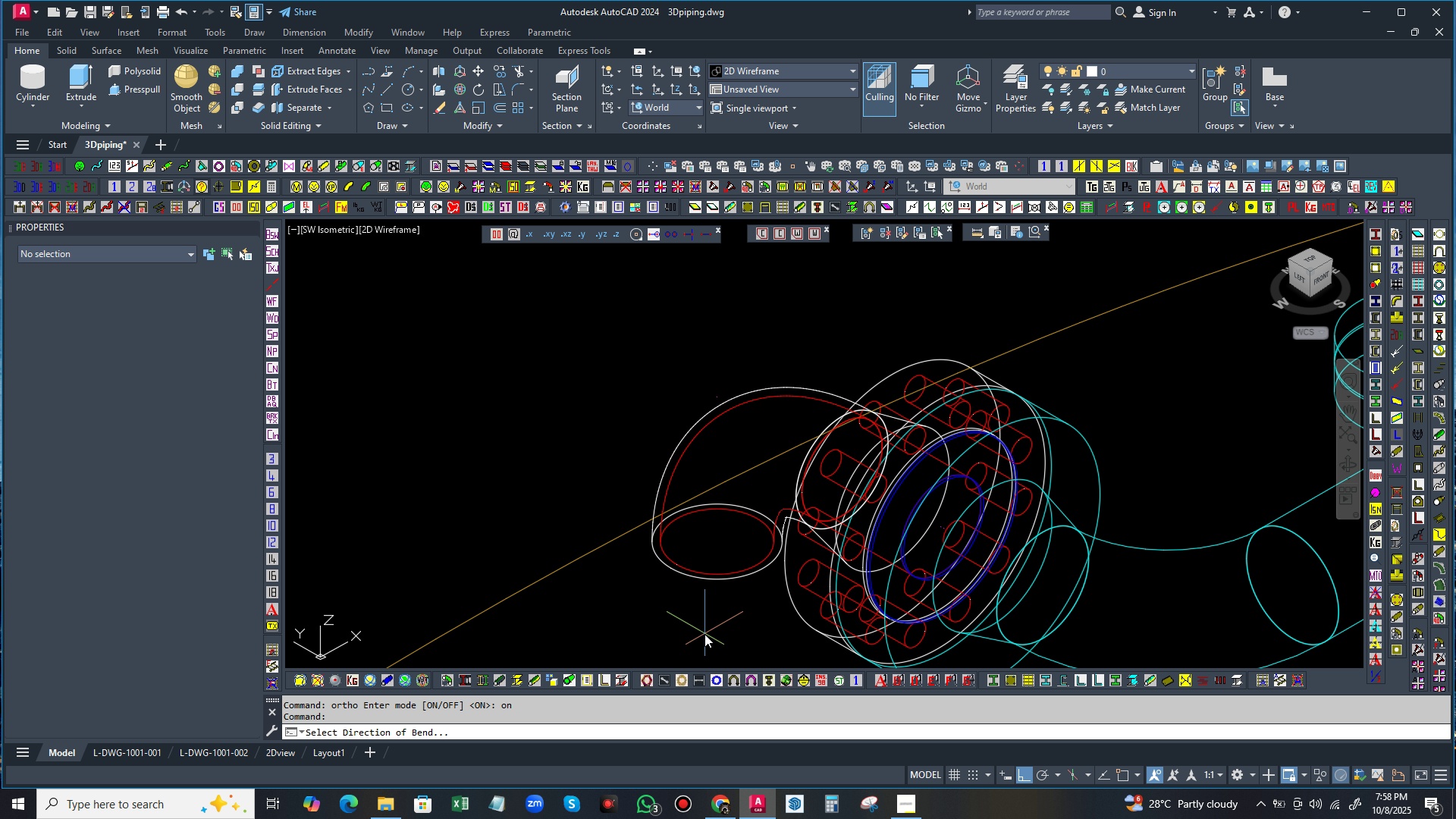 
scroll: coordinate [708, 328], scroll_direction: down, amount: 3.0
 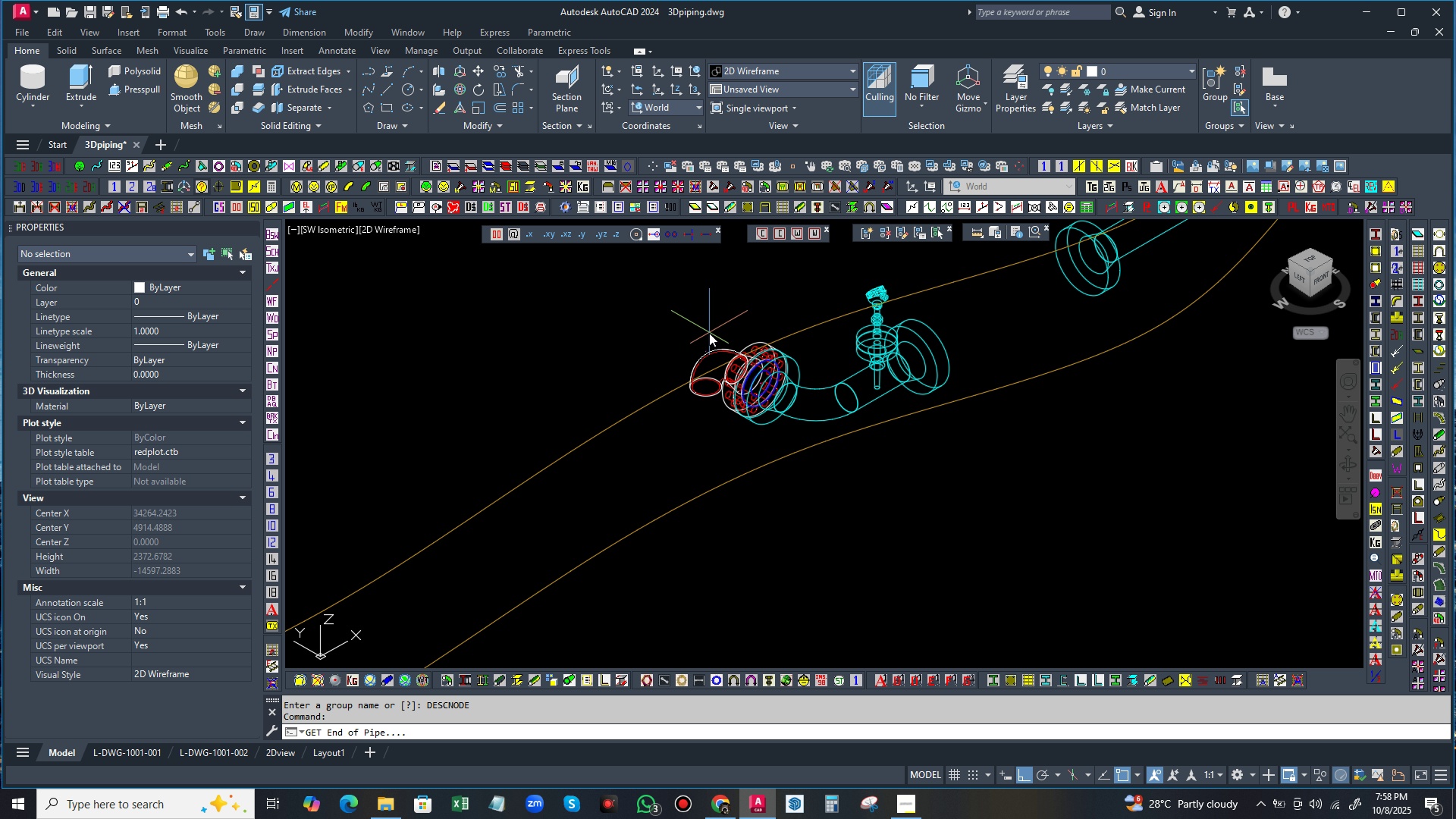 
wait(9.32)
 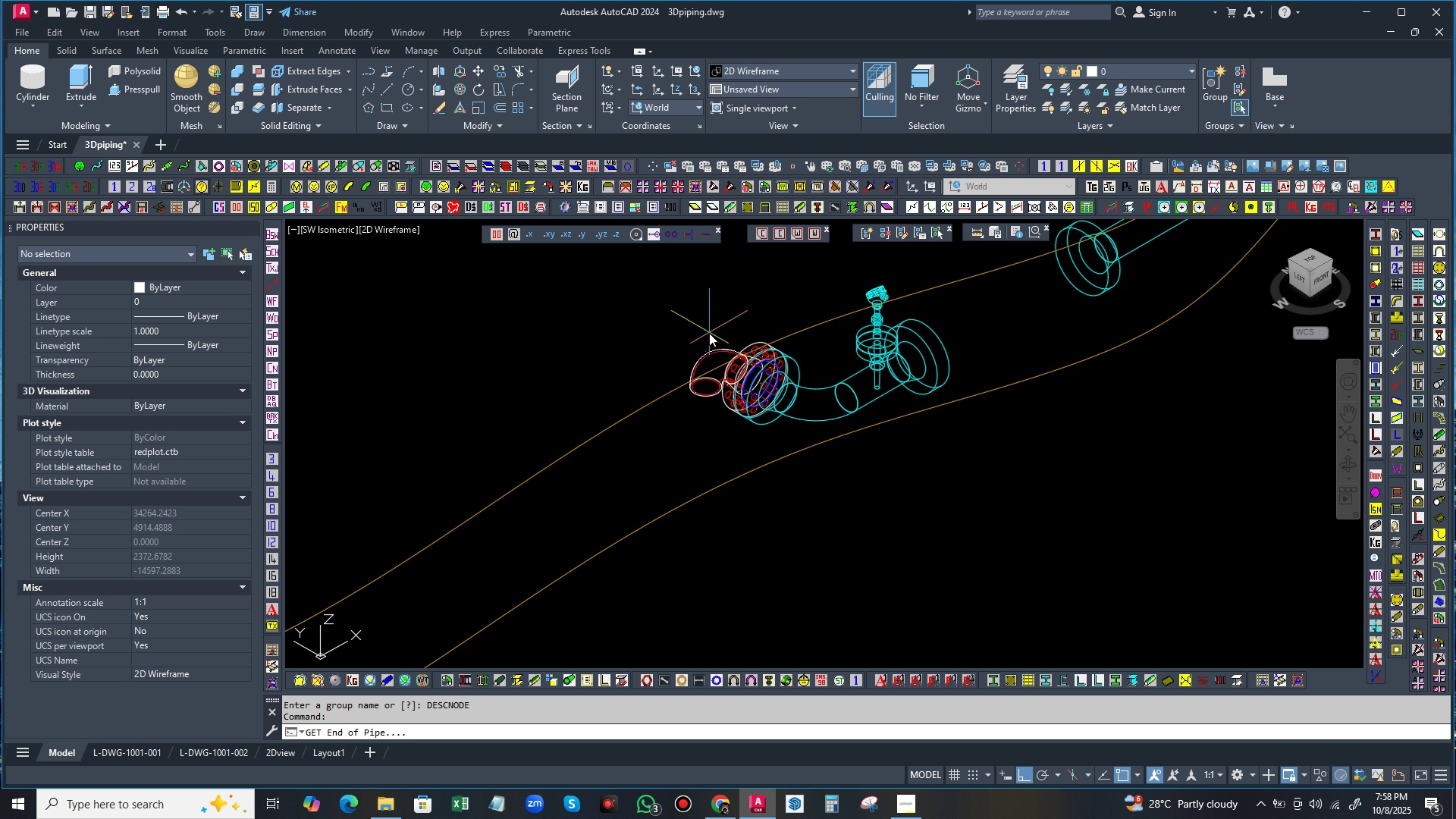 
scroll: coordinate [625, 353], scroll_direction: up, amount: 1.0
 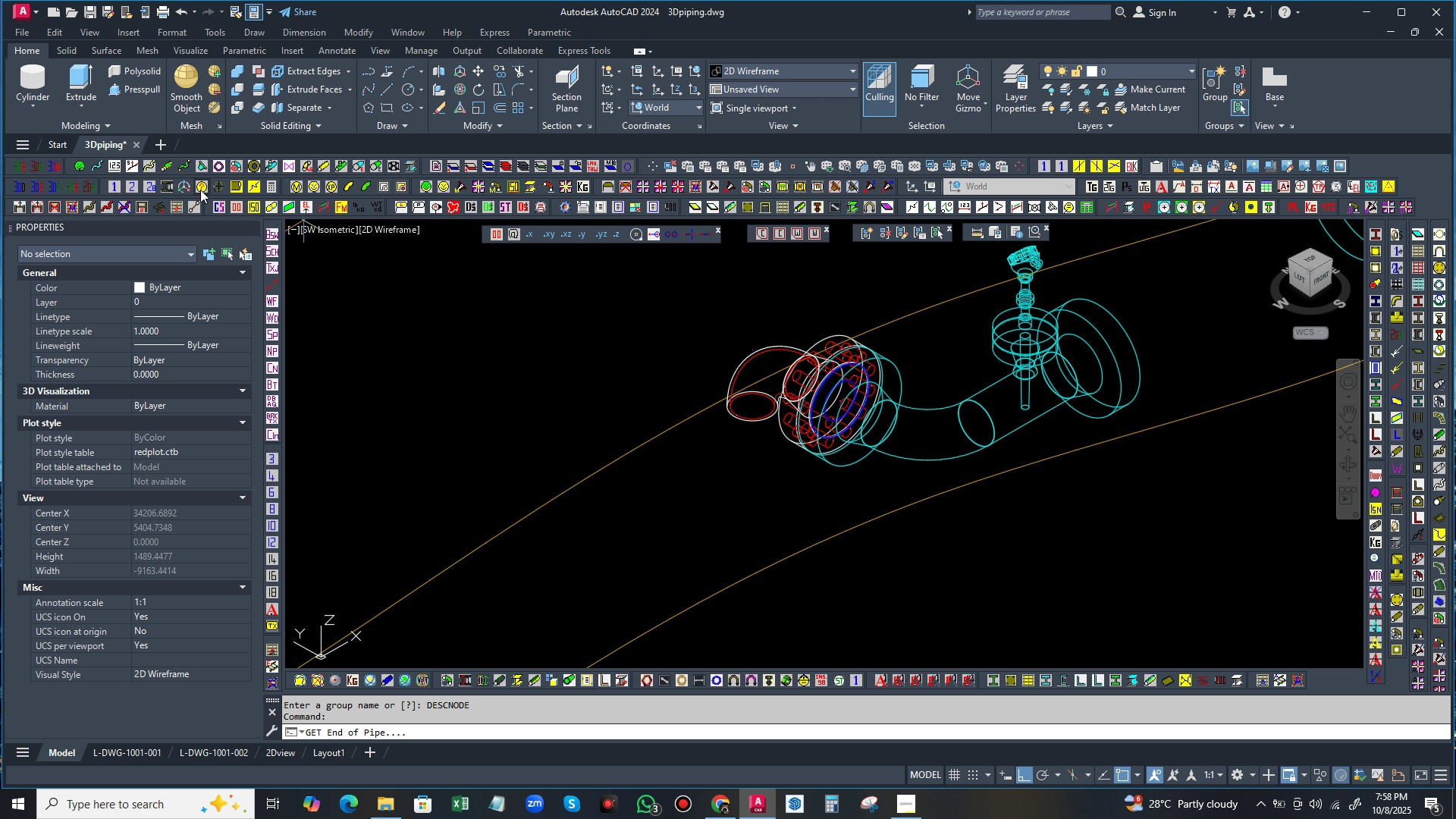 
left_click([199, 185])
 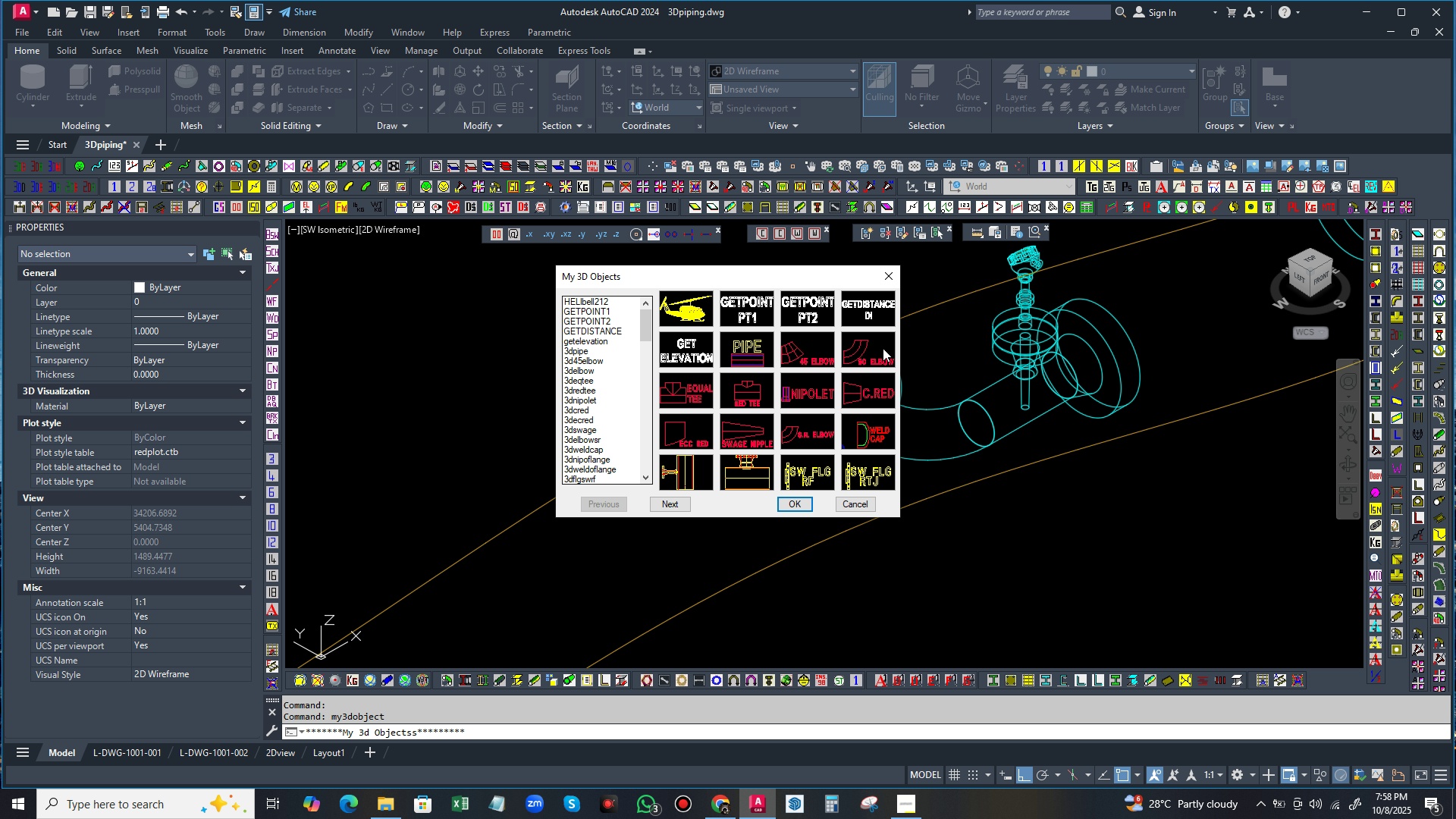 
left_click([862, 347])
 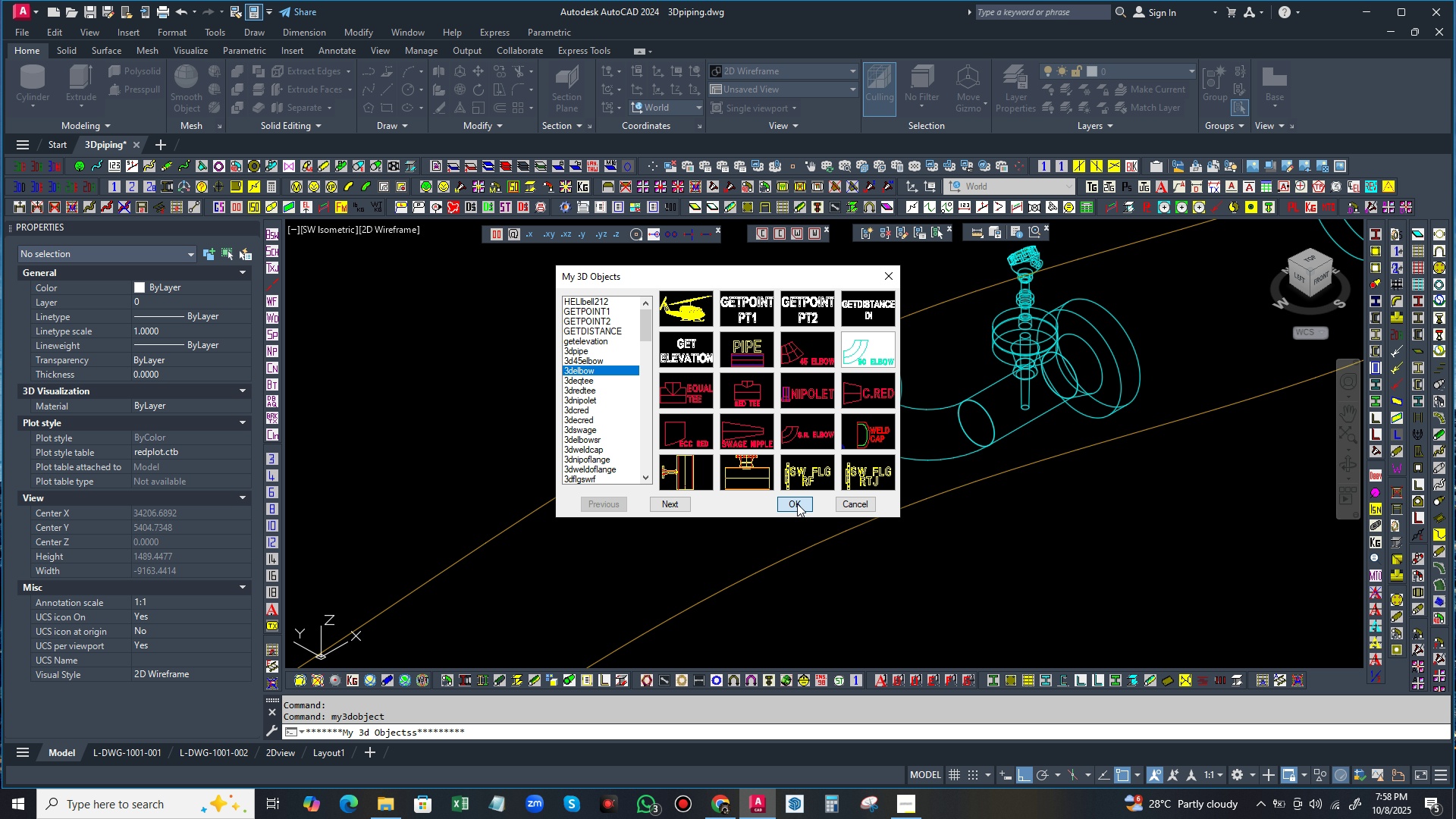 
left_click([797, 504])
 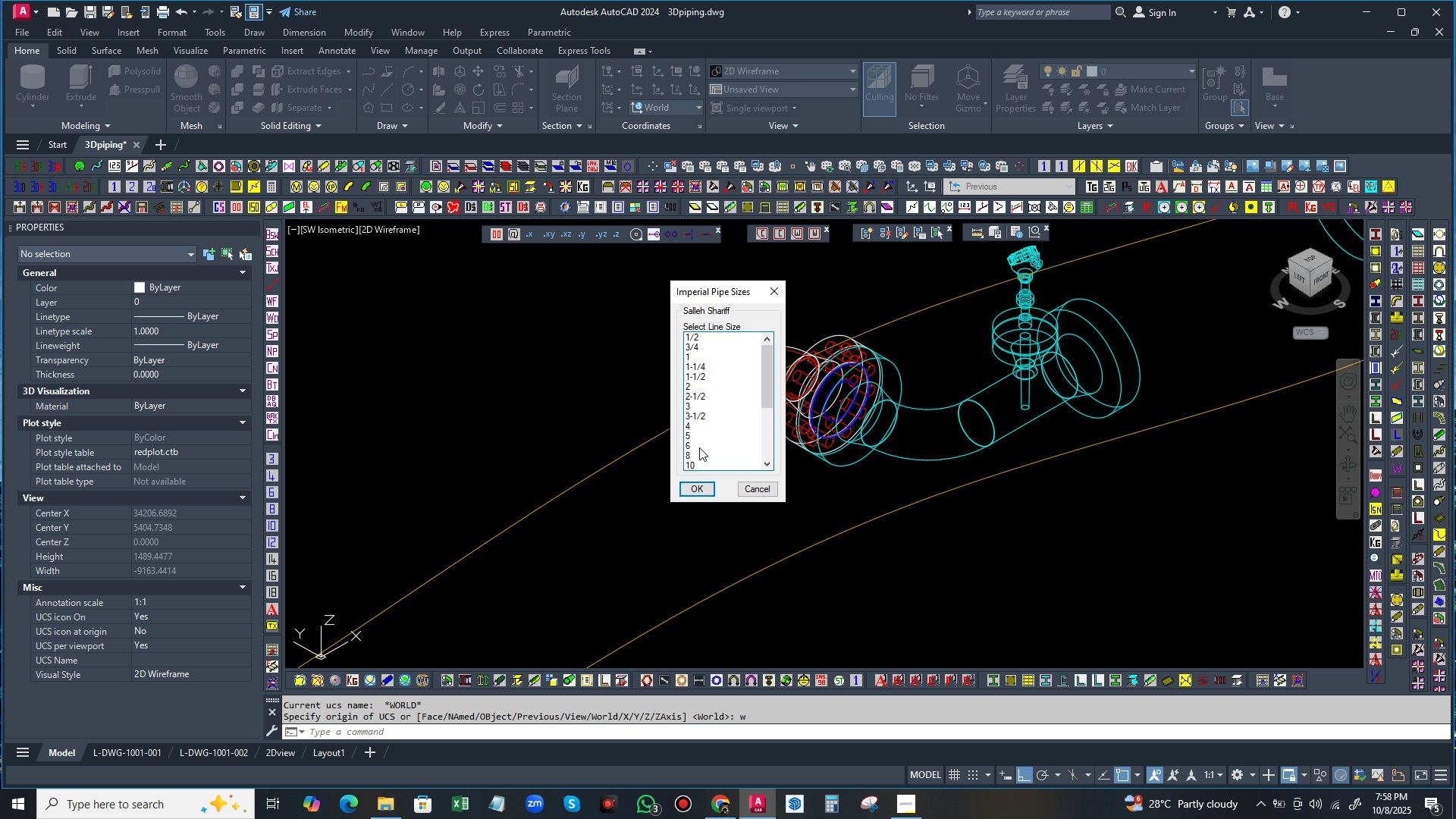 
left_click([698, 447])
 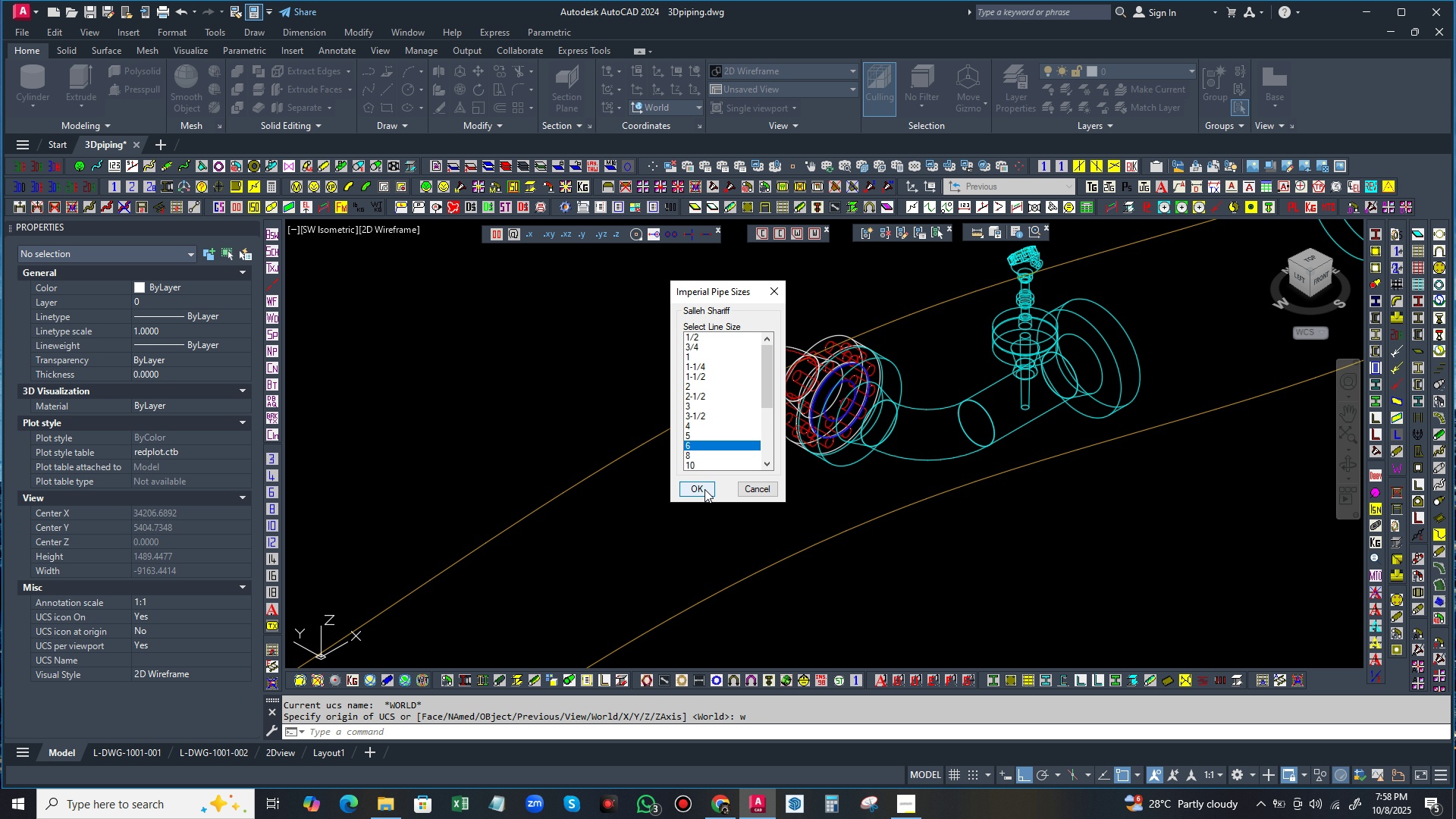 
left_click([704, 489])
 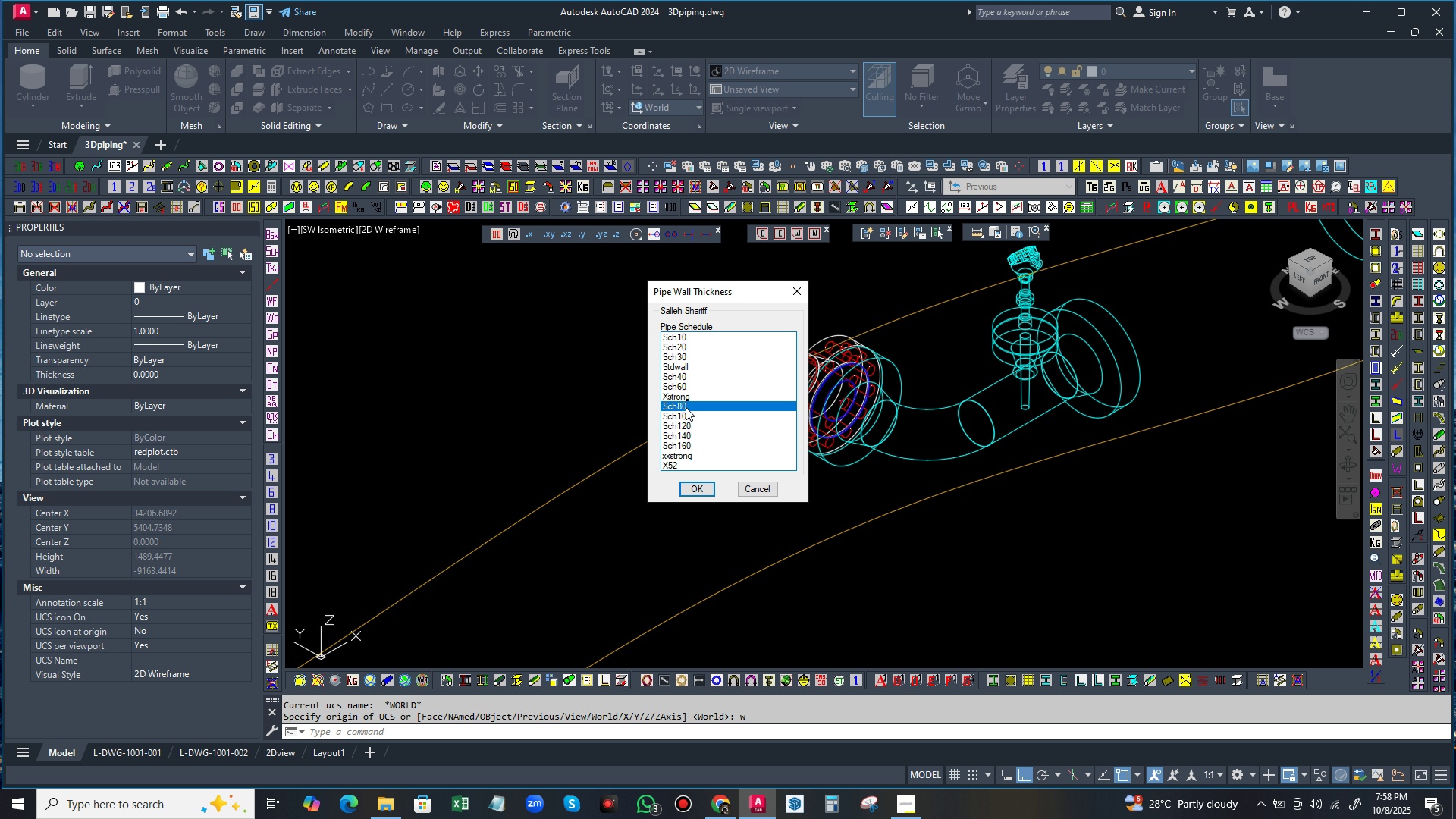 
left_click([686, 407])
 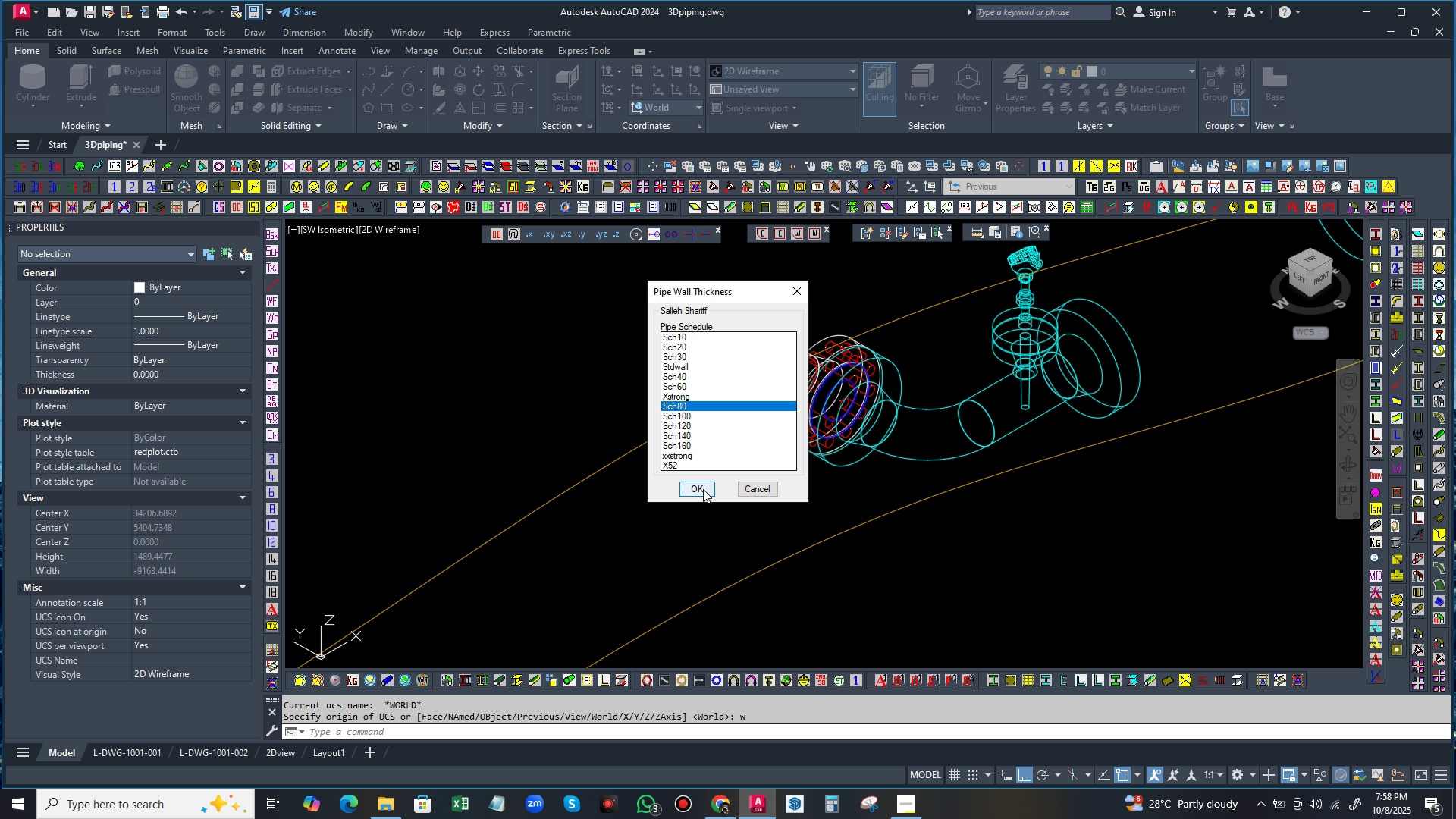 
left_click([703, 489])
 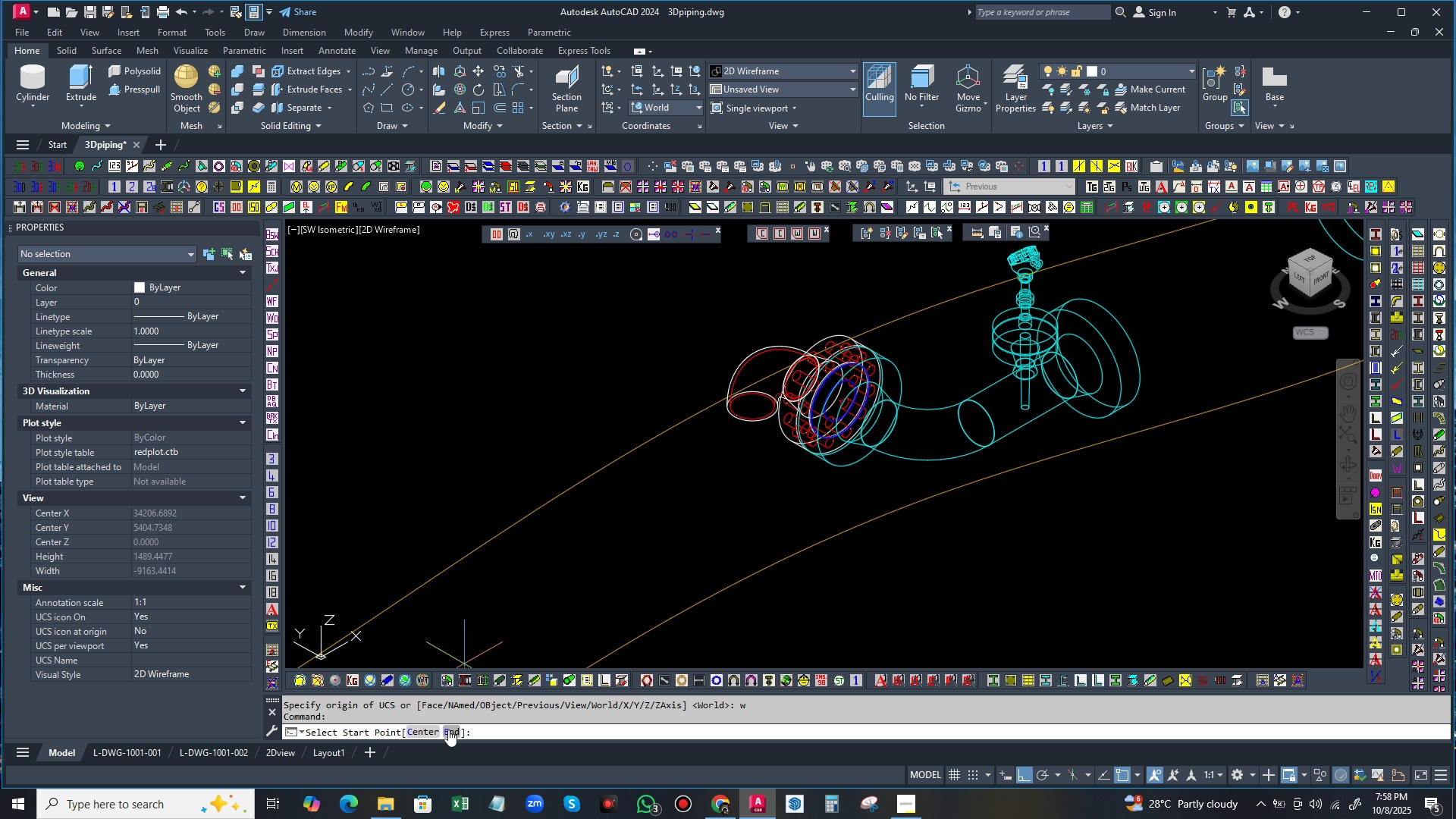 
left_click([448, 730])
 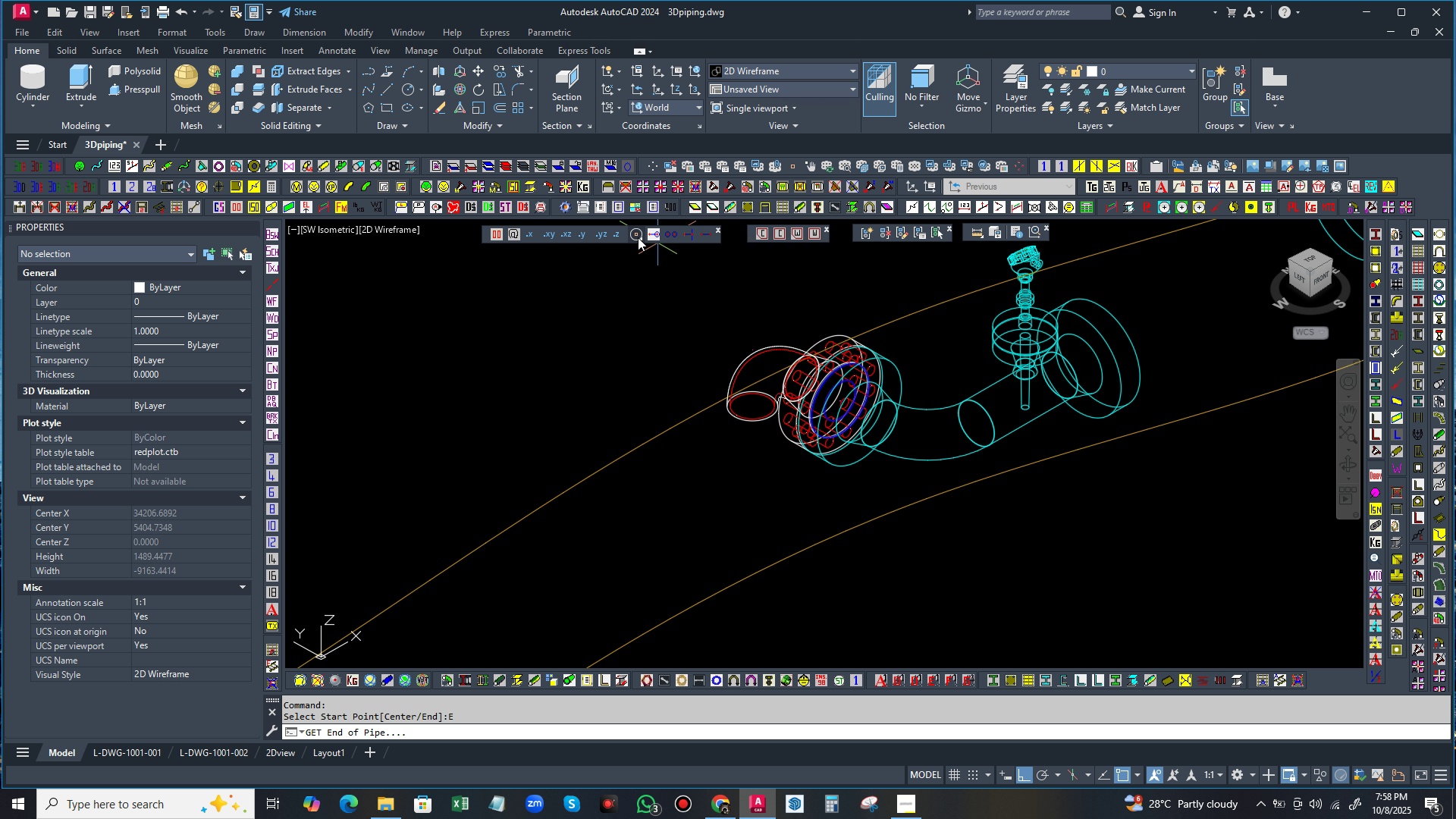 
left_click([638, 232])